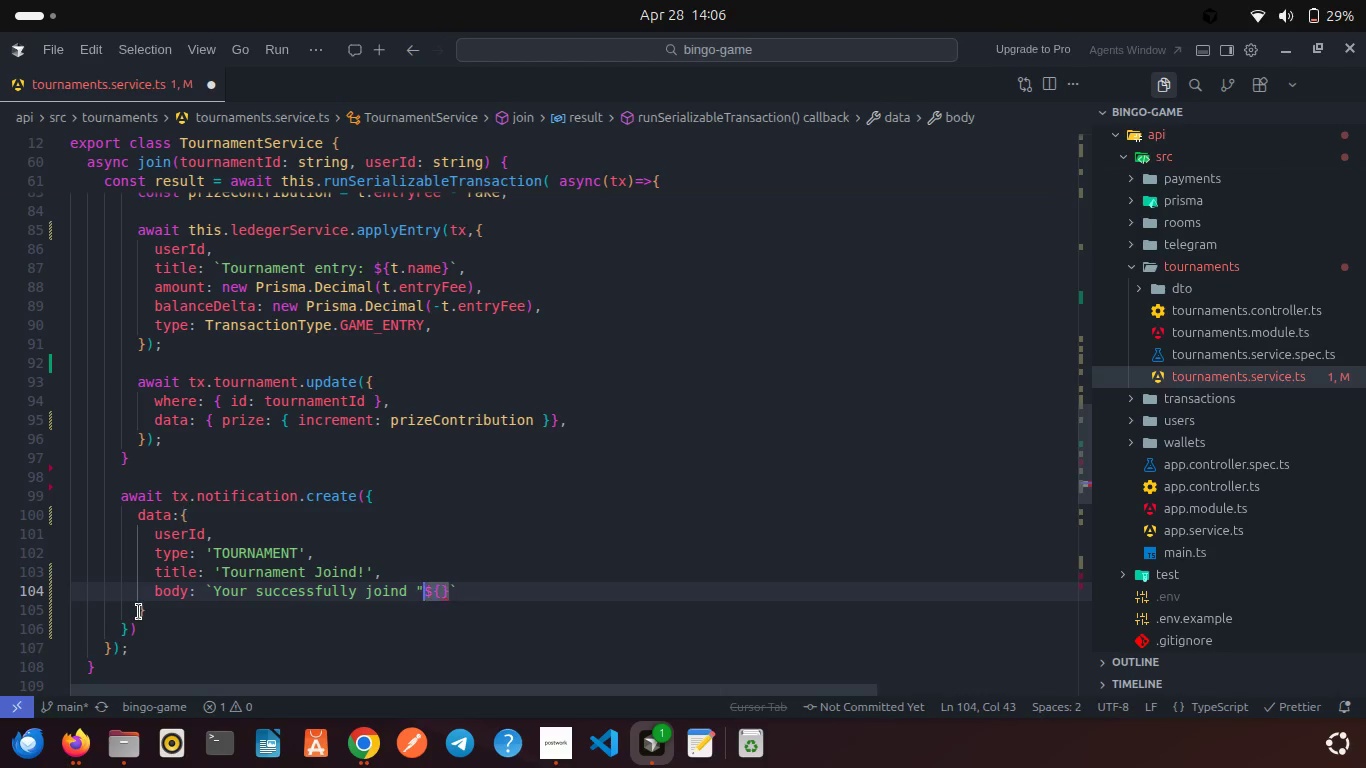 
key(ArrowRight)
 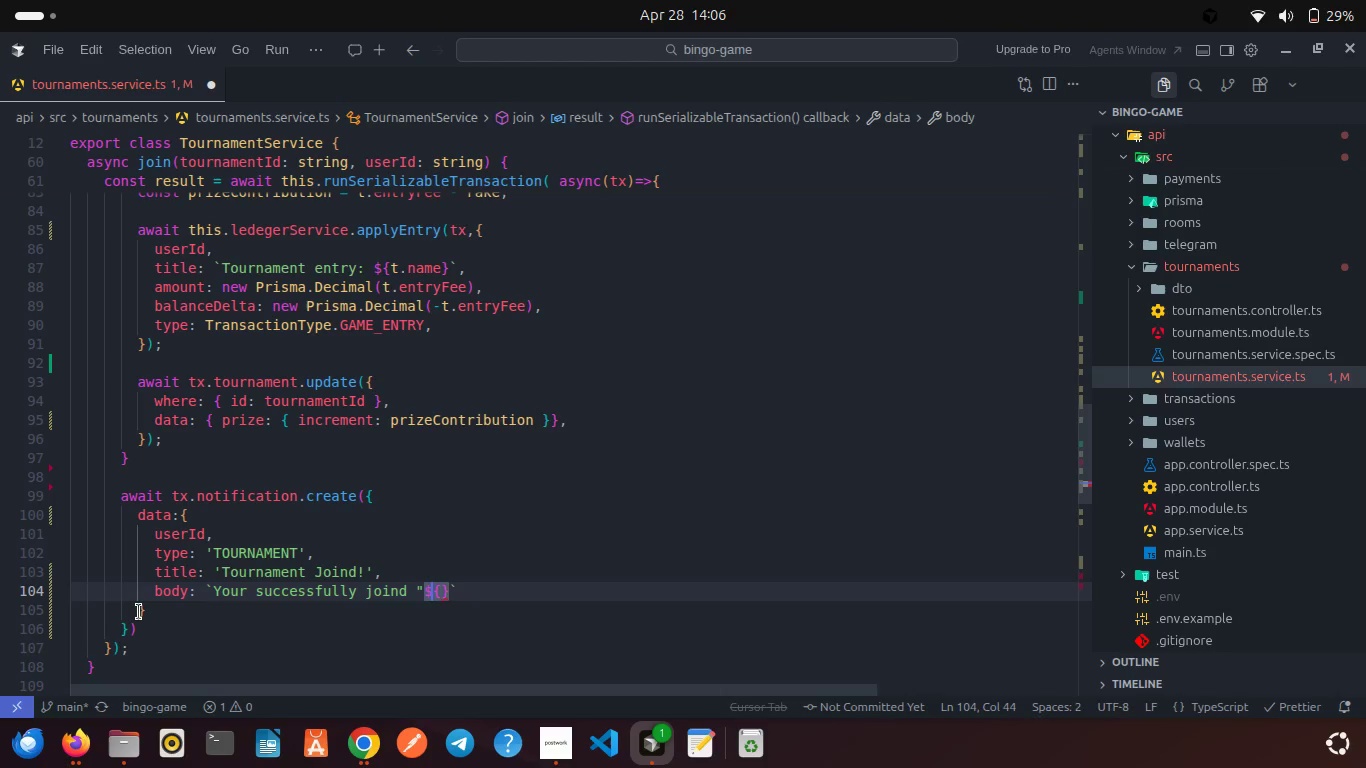 
key(ArrowRight)
 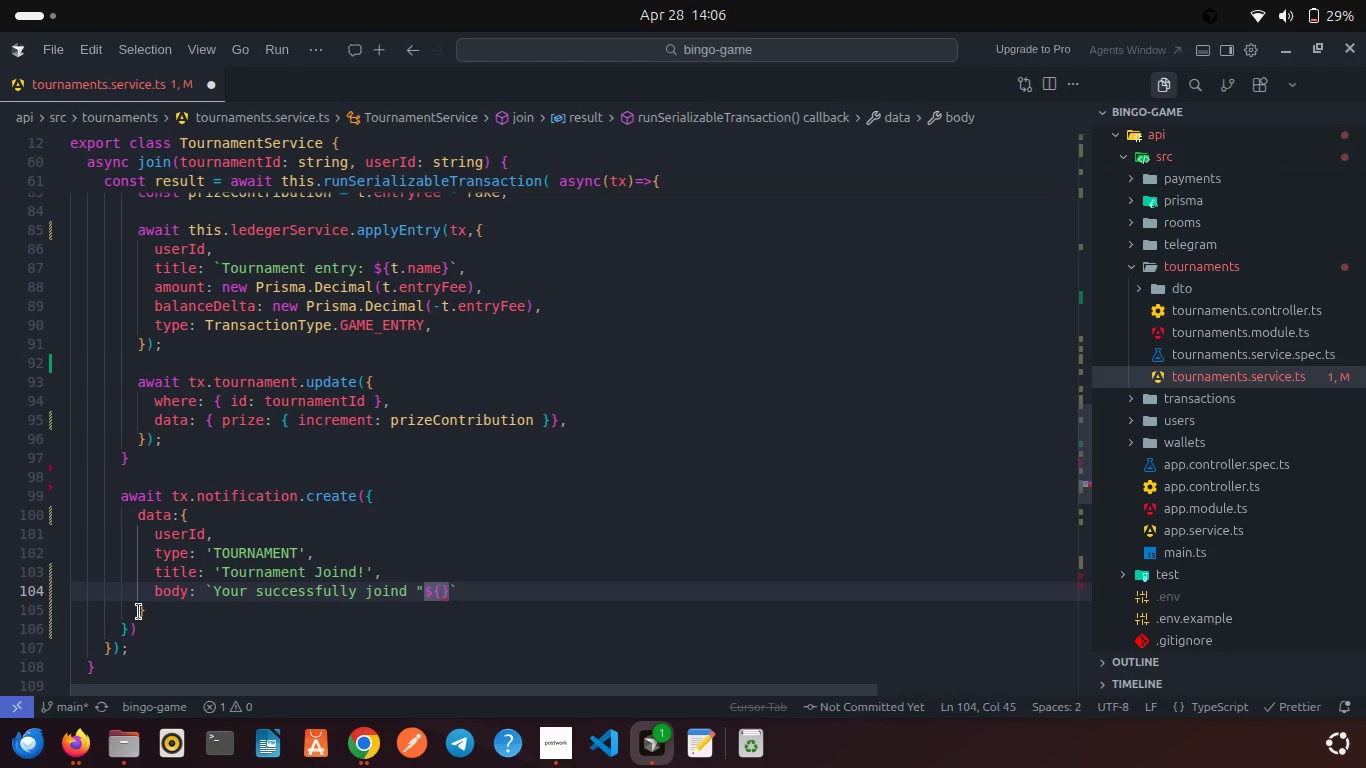 
type(t.na)
 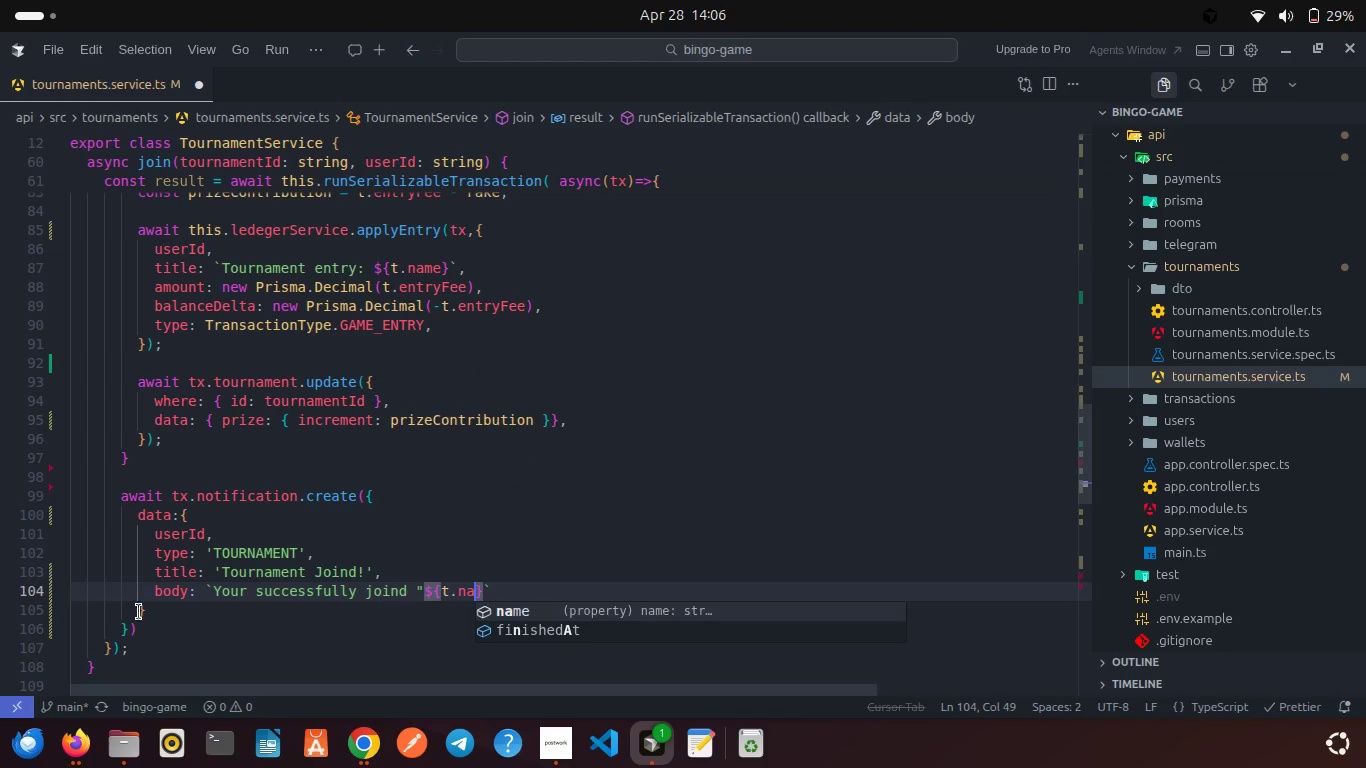 
key(Enter)
 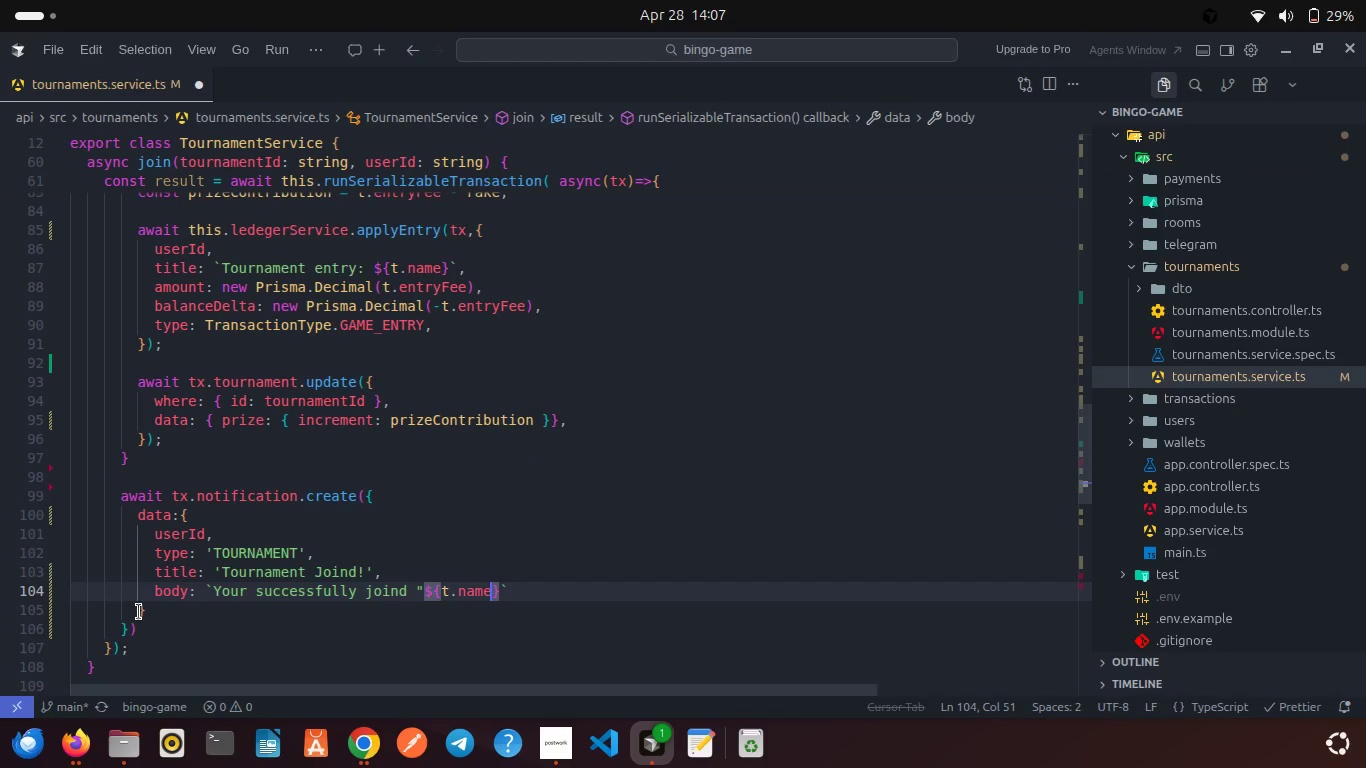 
key(ArrowRight)
 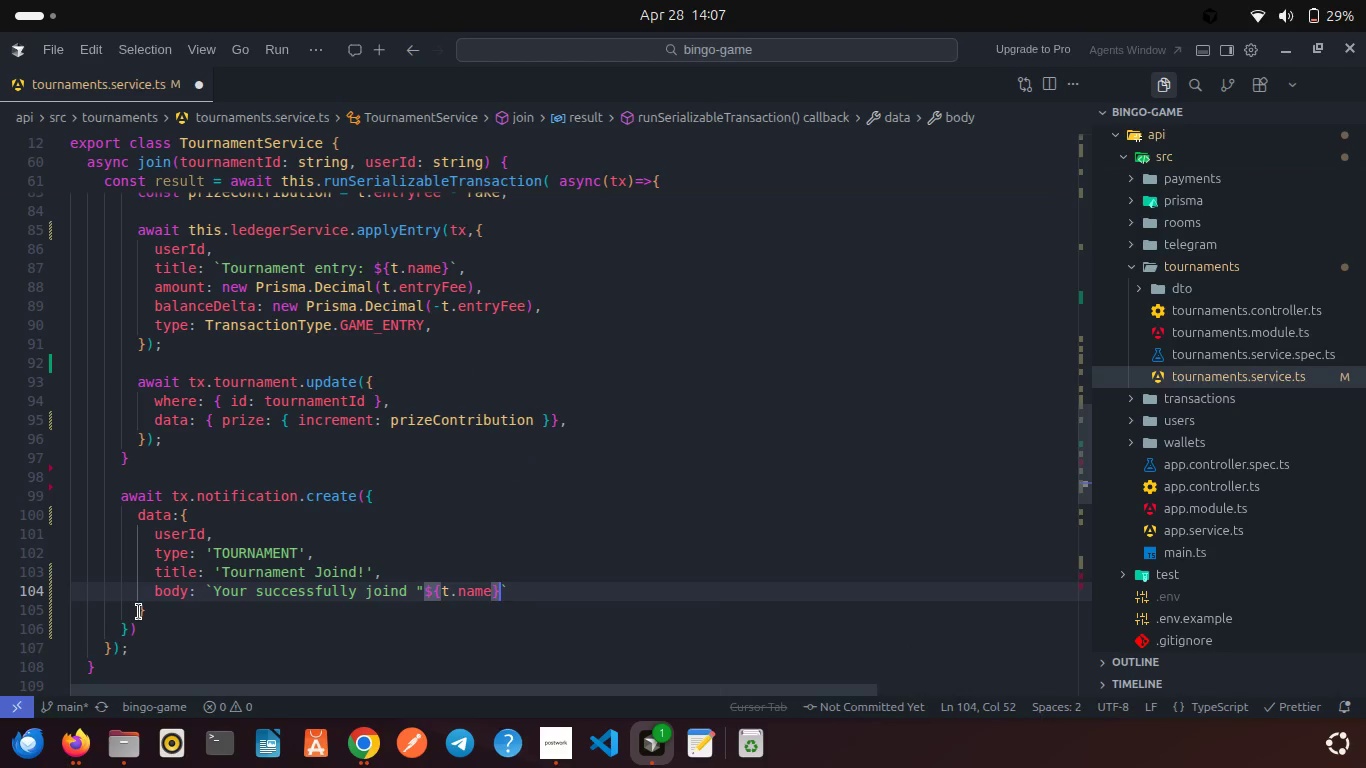 
type(. Good luck!)
 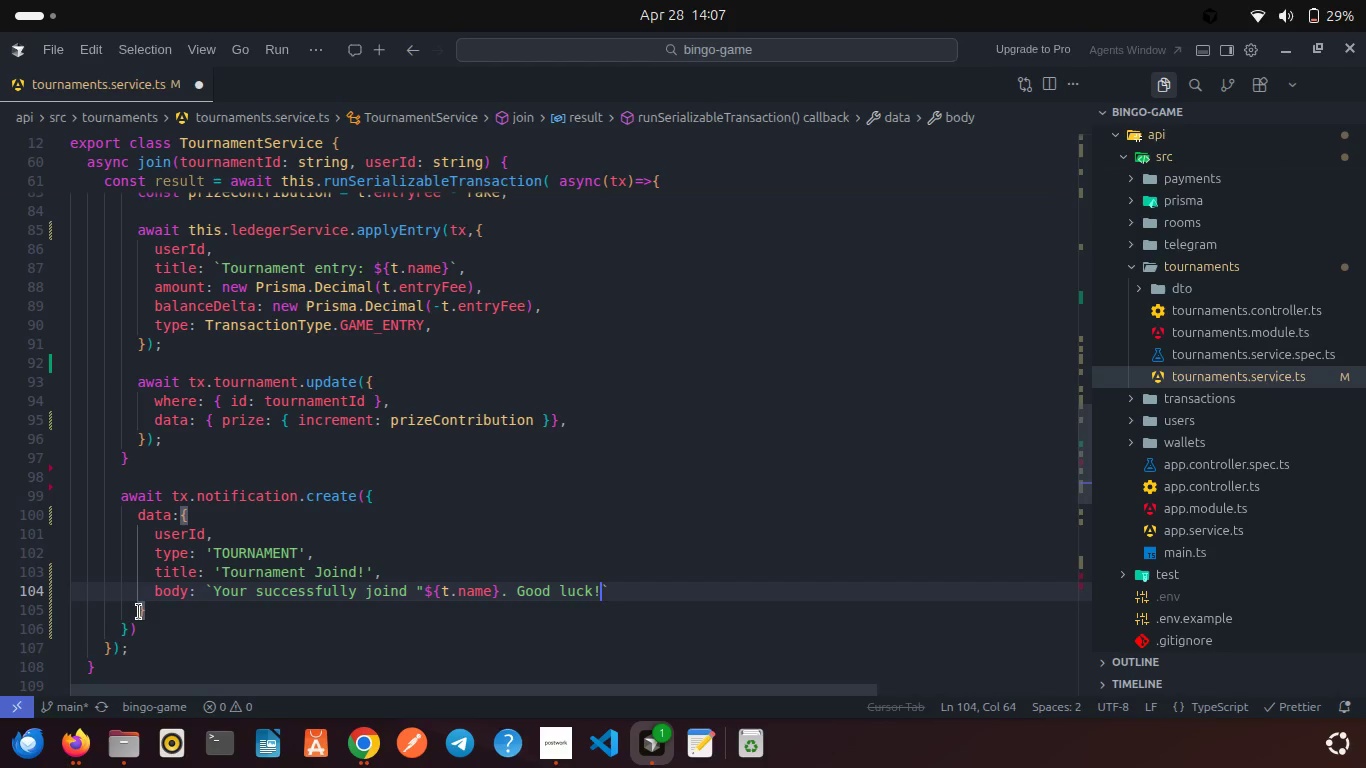 
key(ArrowRight)
 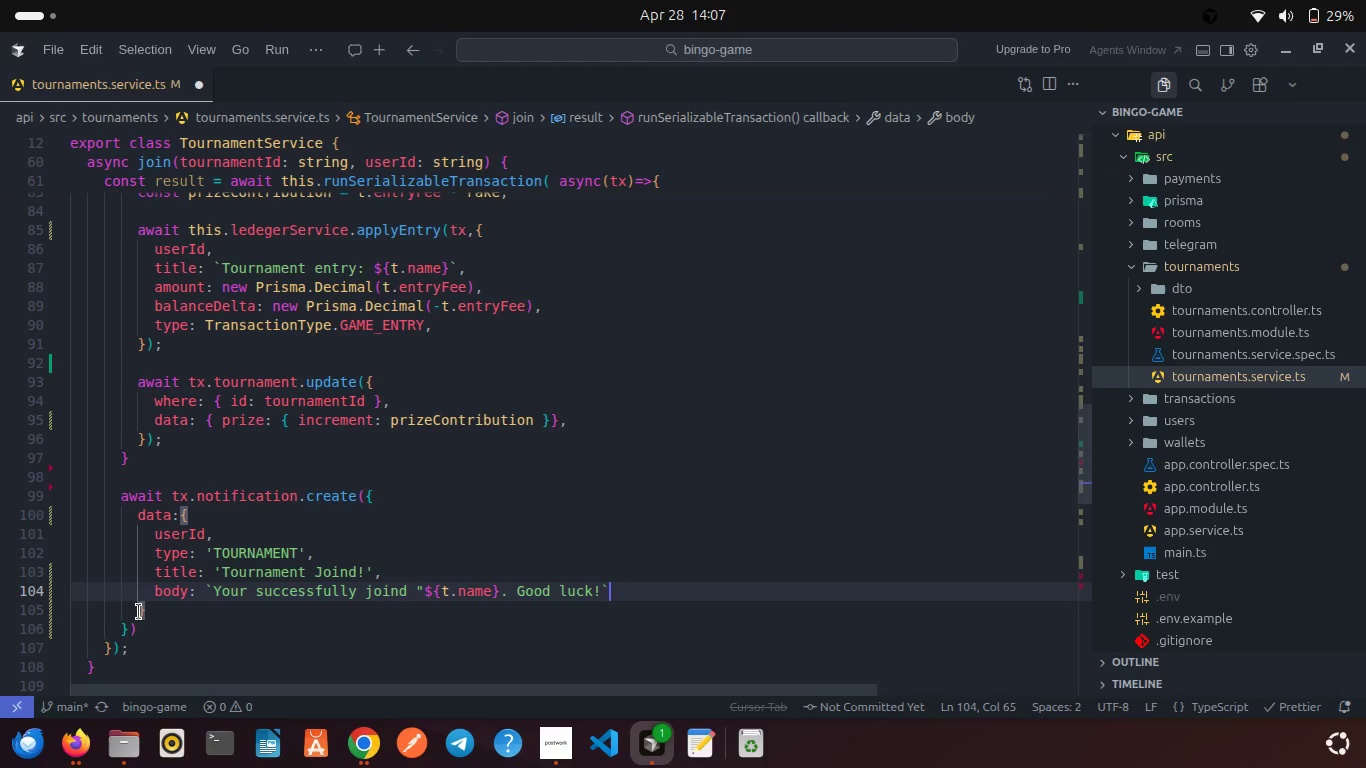 
key(Comma)
 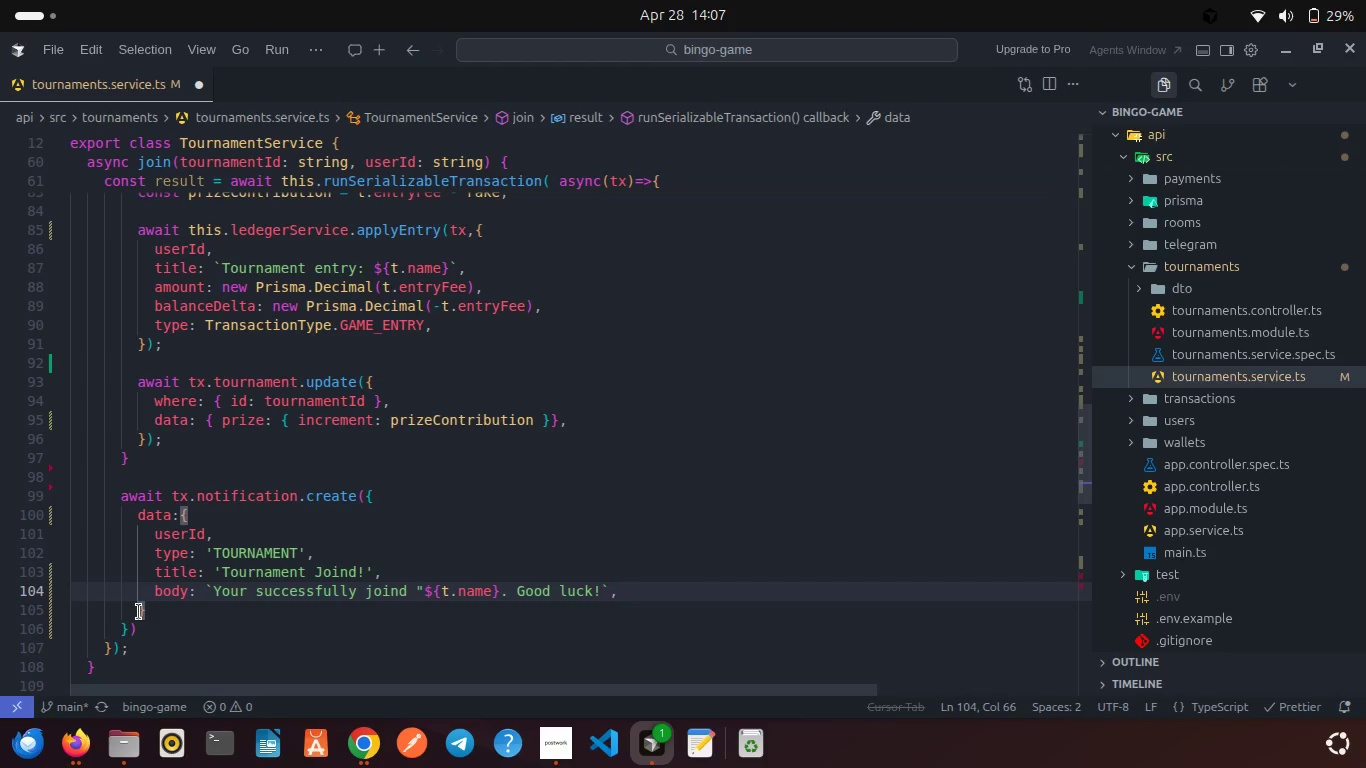 
key(Control+S)
 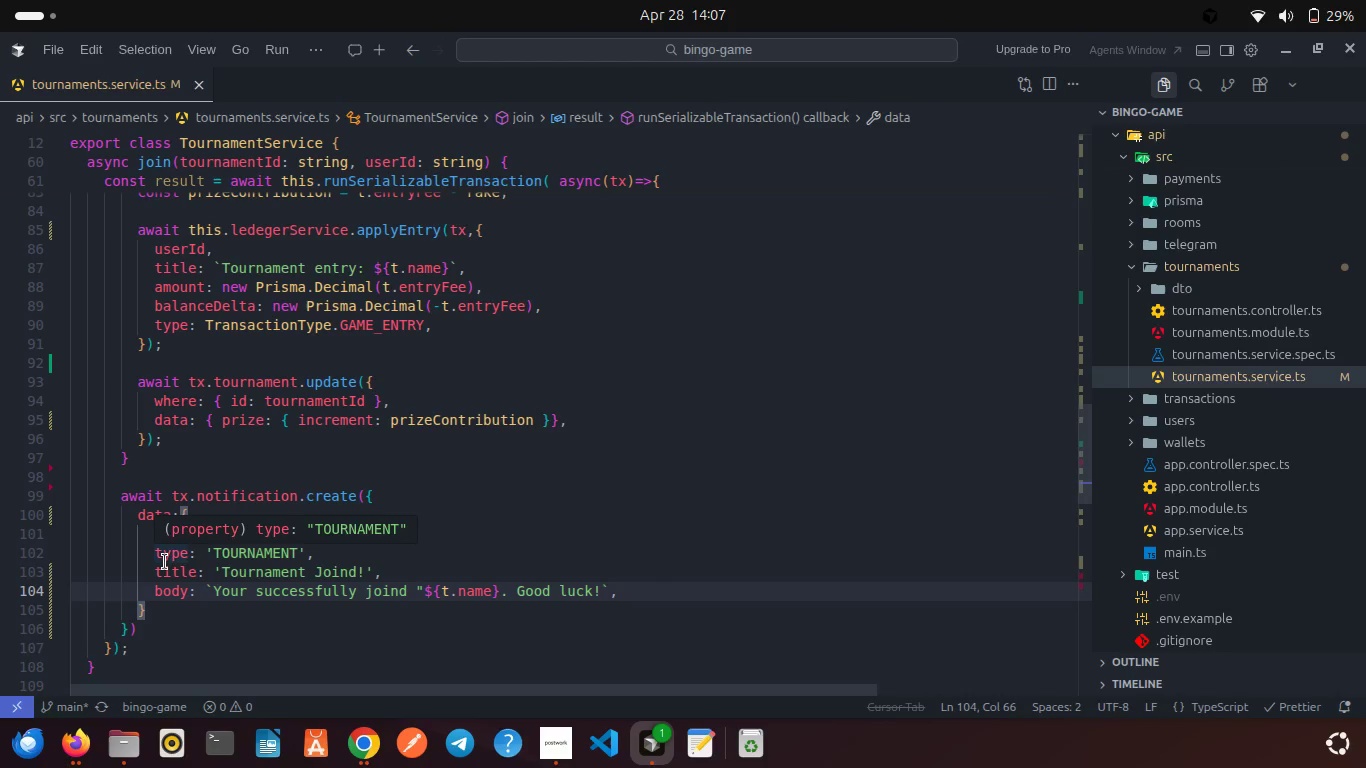 
wait(5.26)
 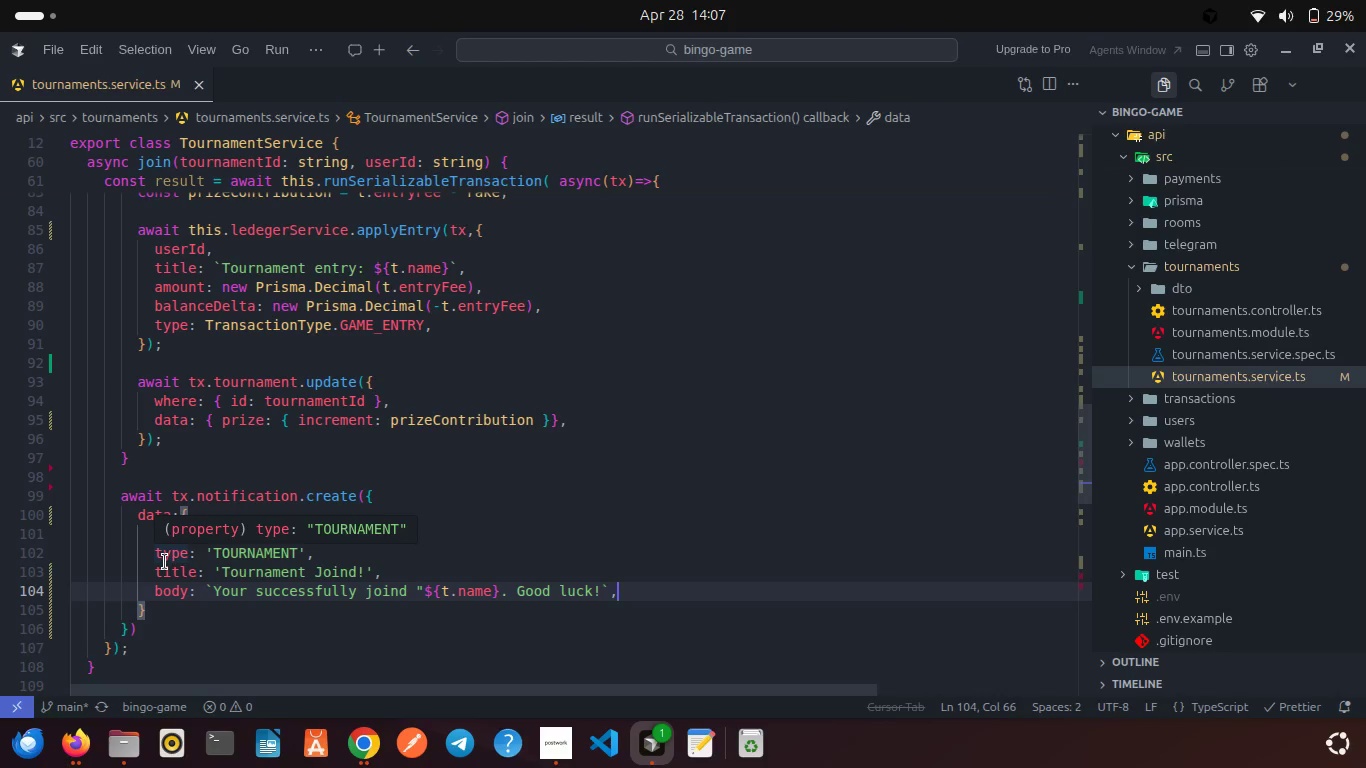 
scroll: coordinate [165, 562], scroll_direction: down, amount: 1.0
 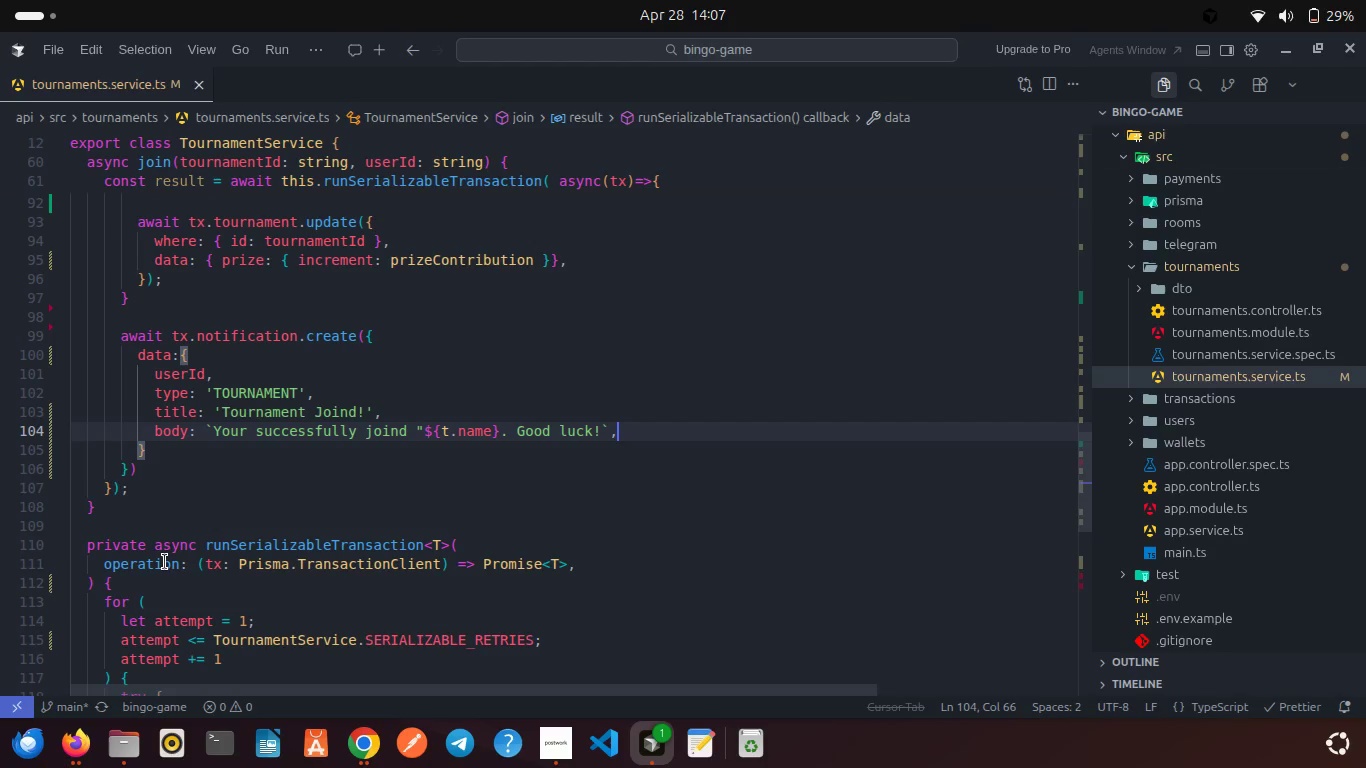 
scroll: coordinate [165, 562], scroll_direction: up, amount: 4.0
 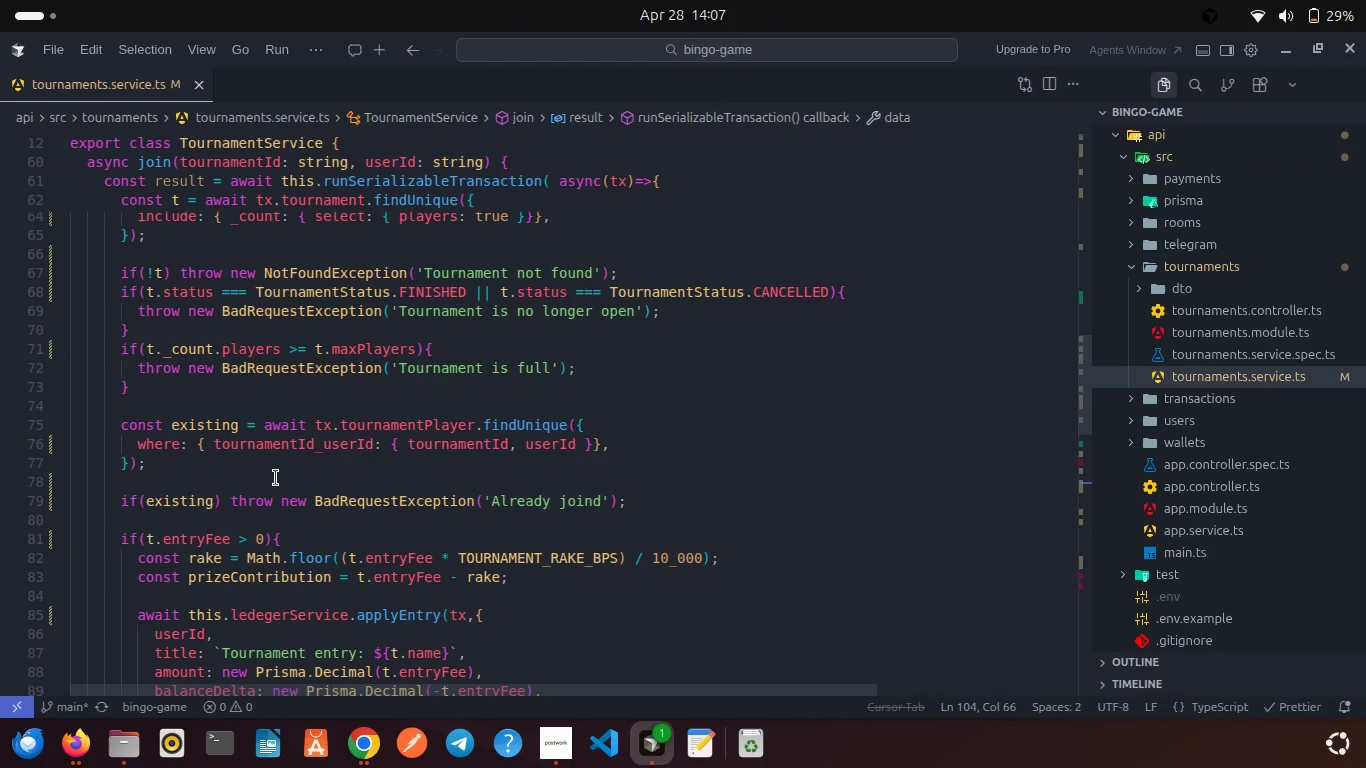 
left_click([546, 739])